 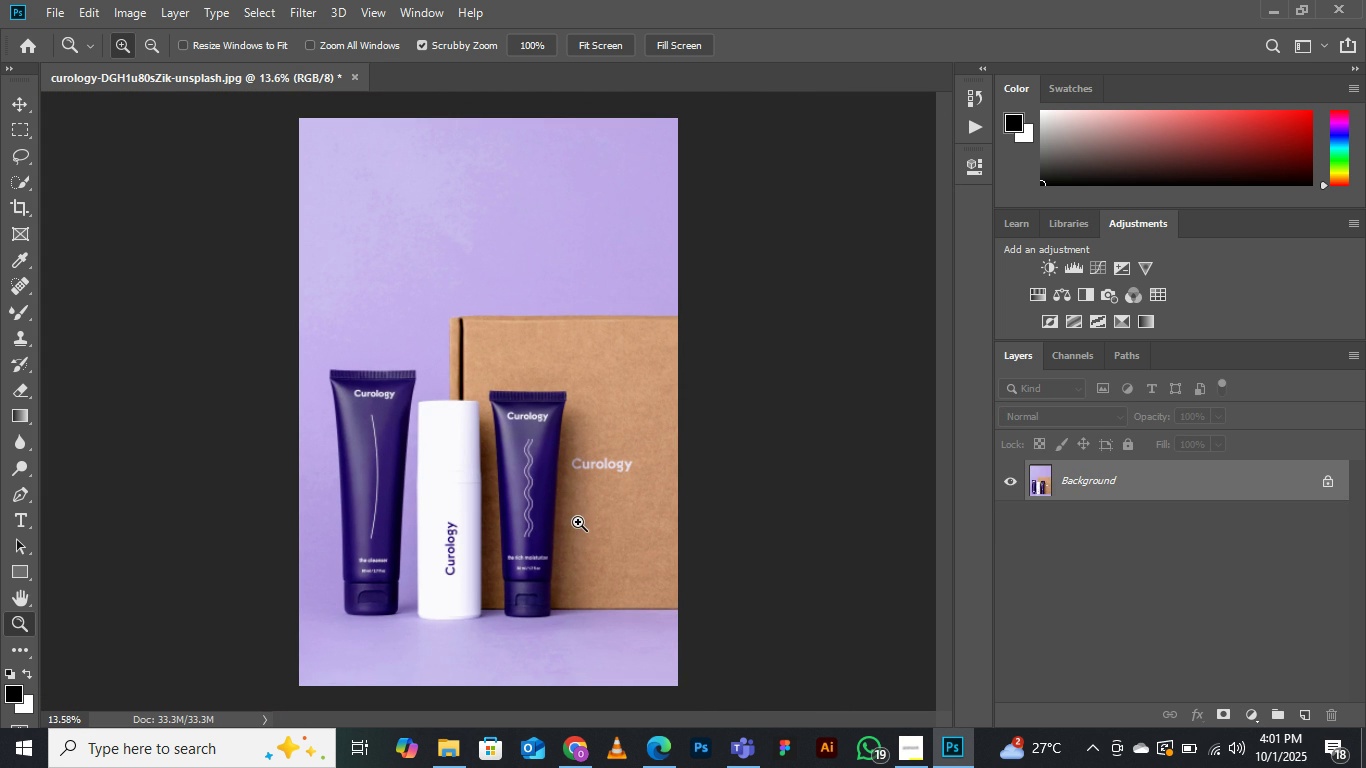 
left_click([977, 127])
 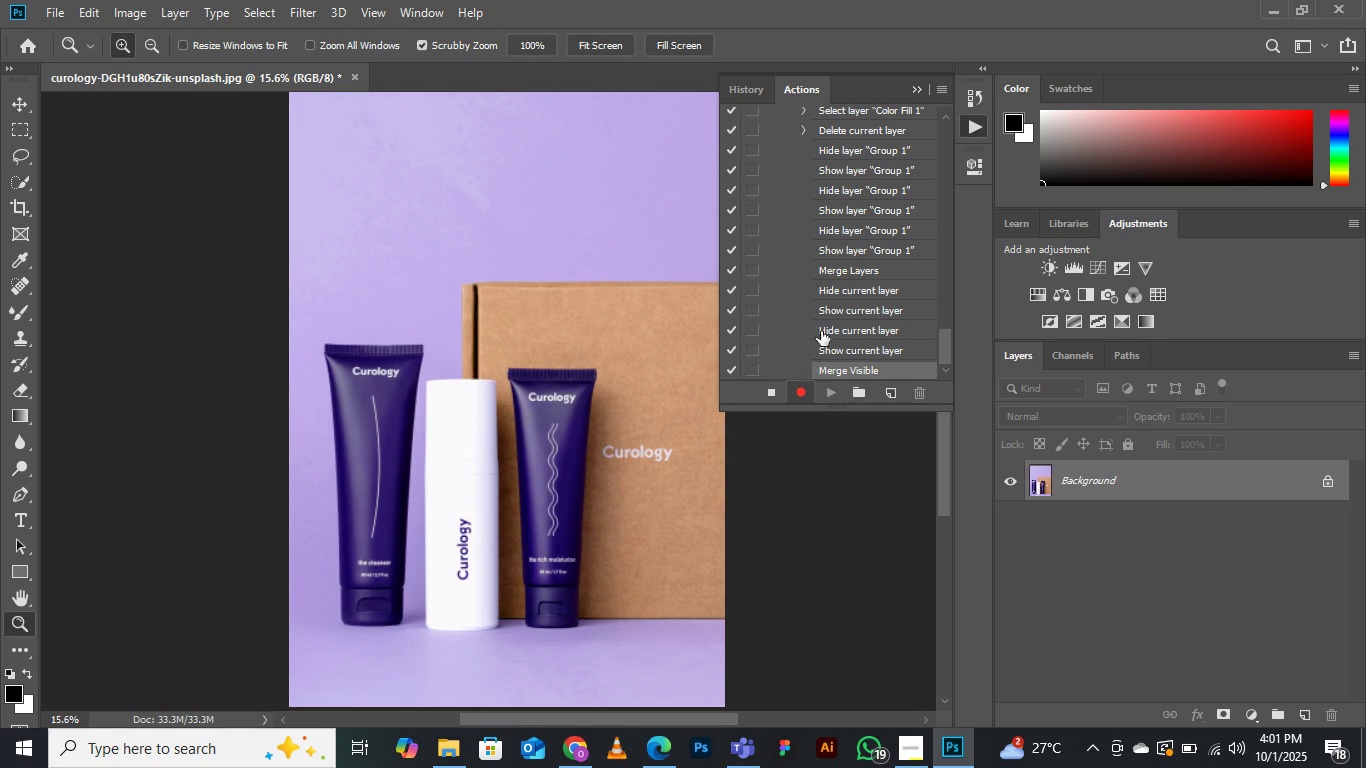 
scroll: coordinate [826, 329], scroll_direction: down, amount: 4.0
 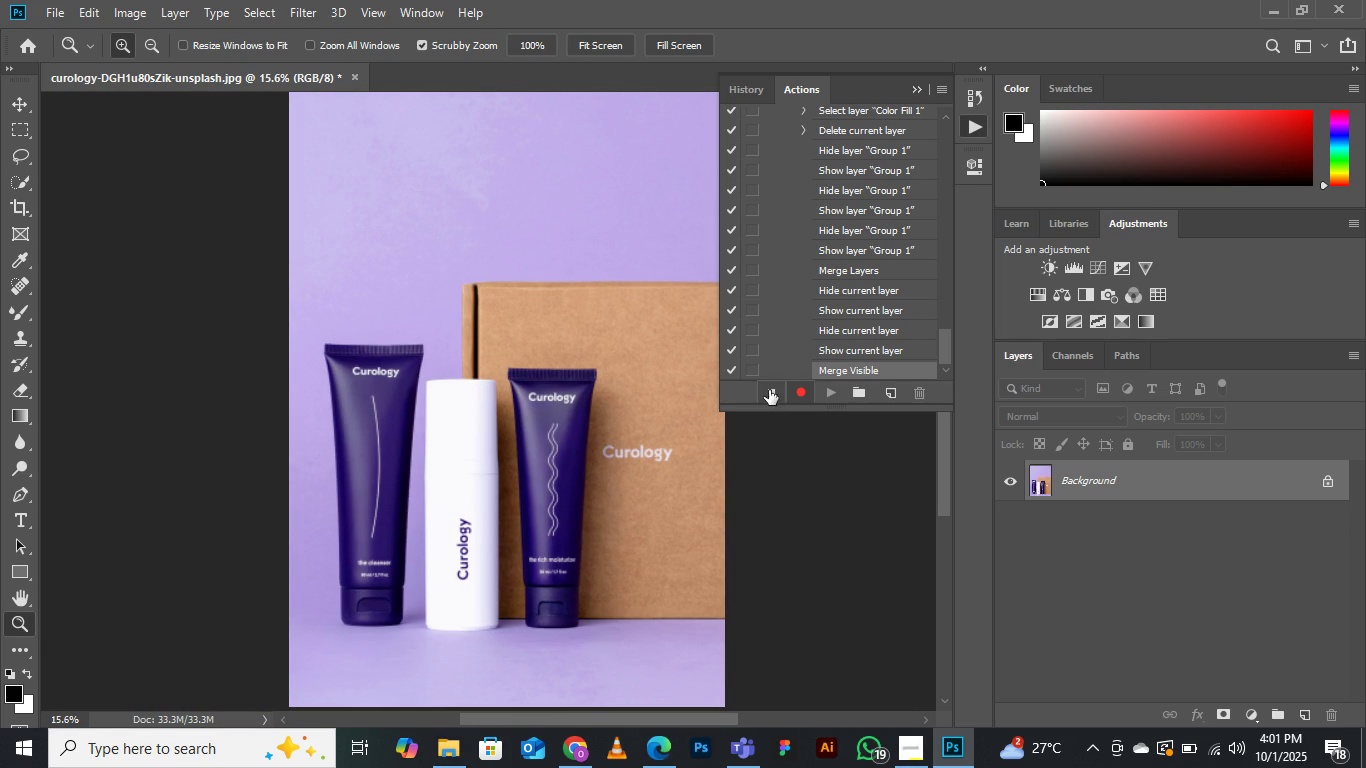 
left_click([769, 390])
 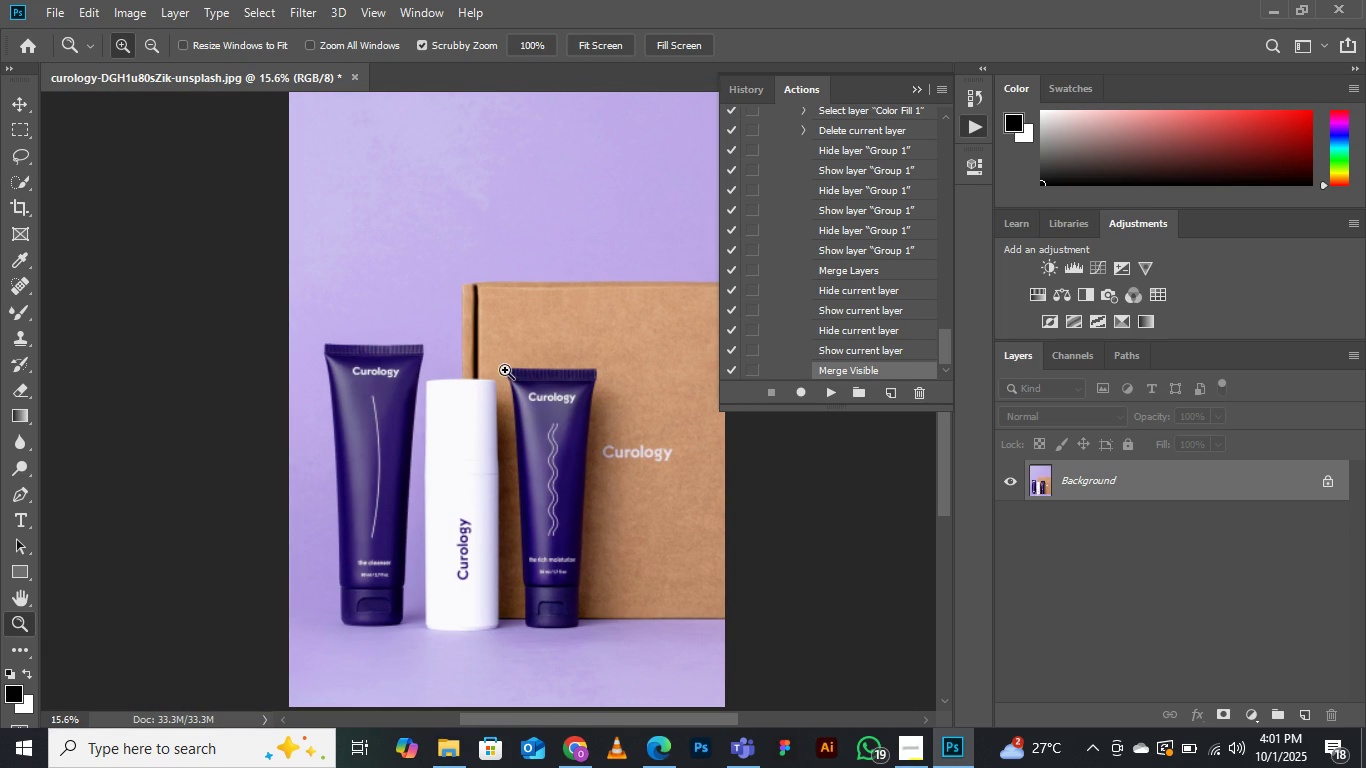 
scroll: coordinate [825, 245], scroll_direction: up, amount: 91.0
 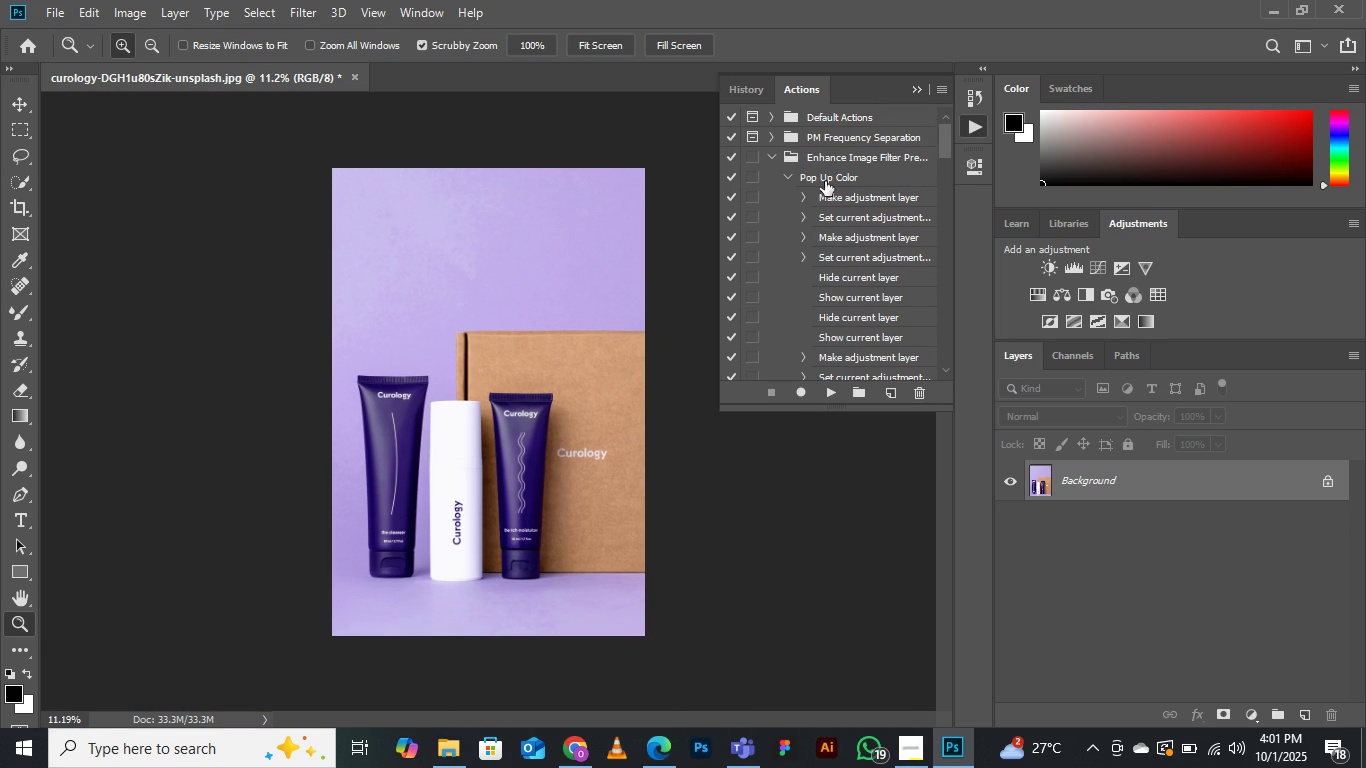 
left_click([836, 183])
 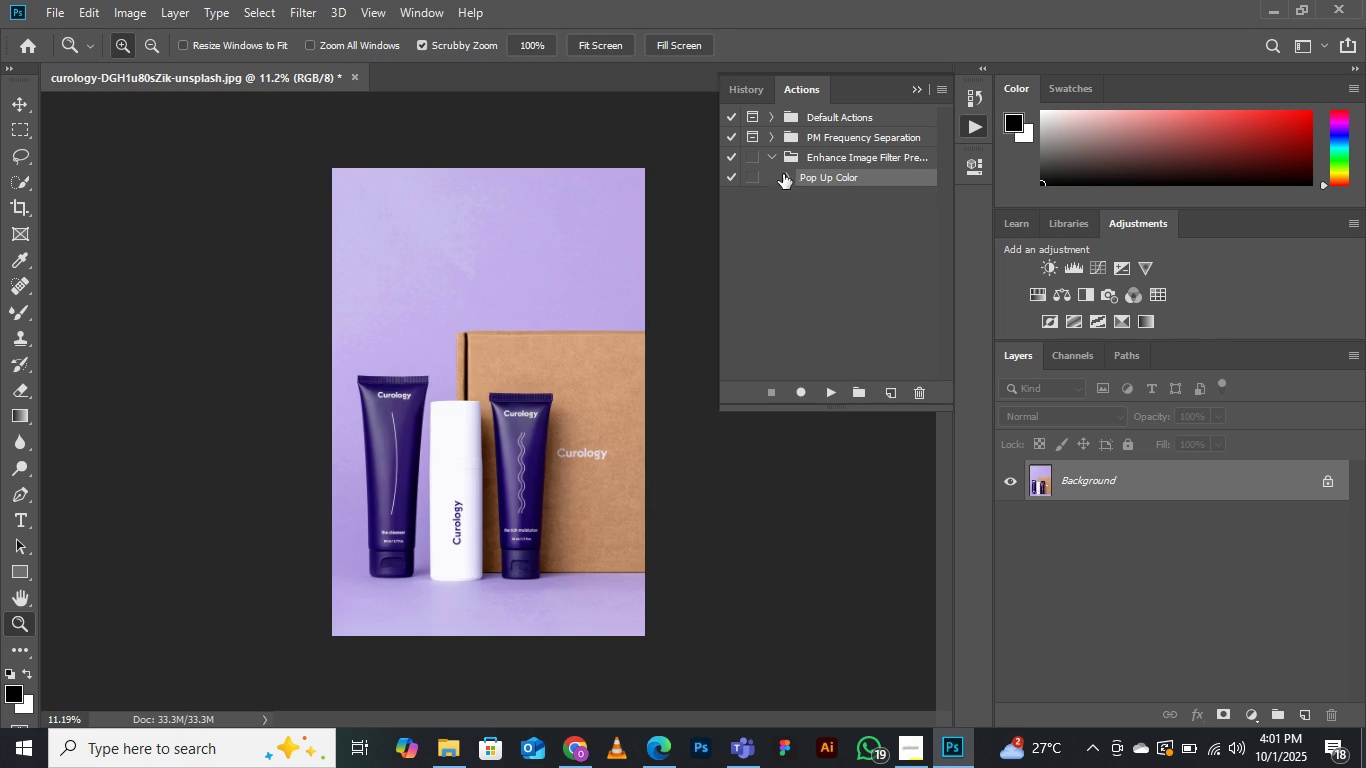 
left_click([783, 174])
 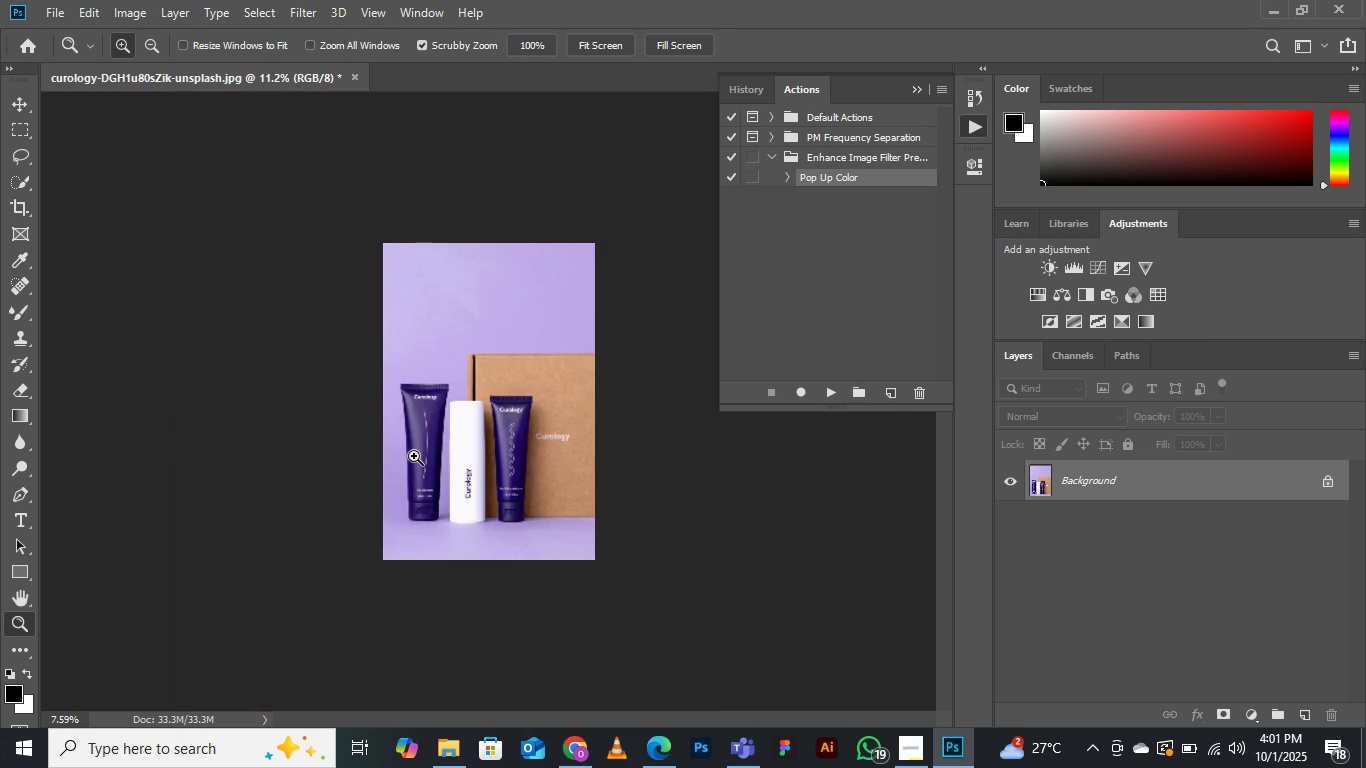 
left_click([450, 755])
 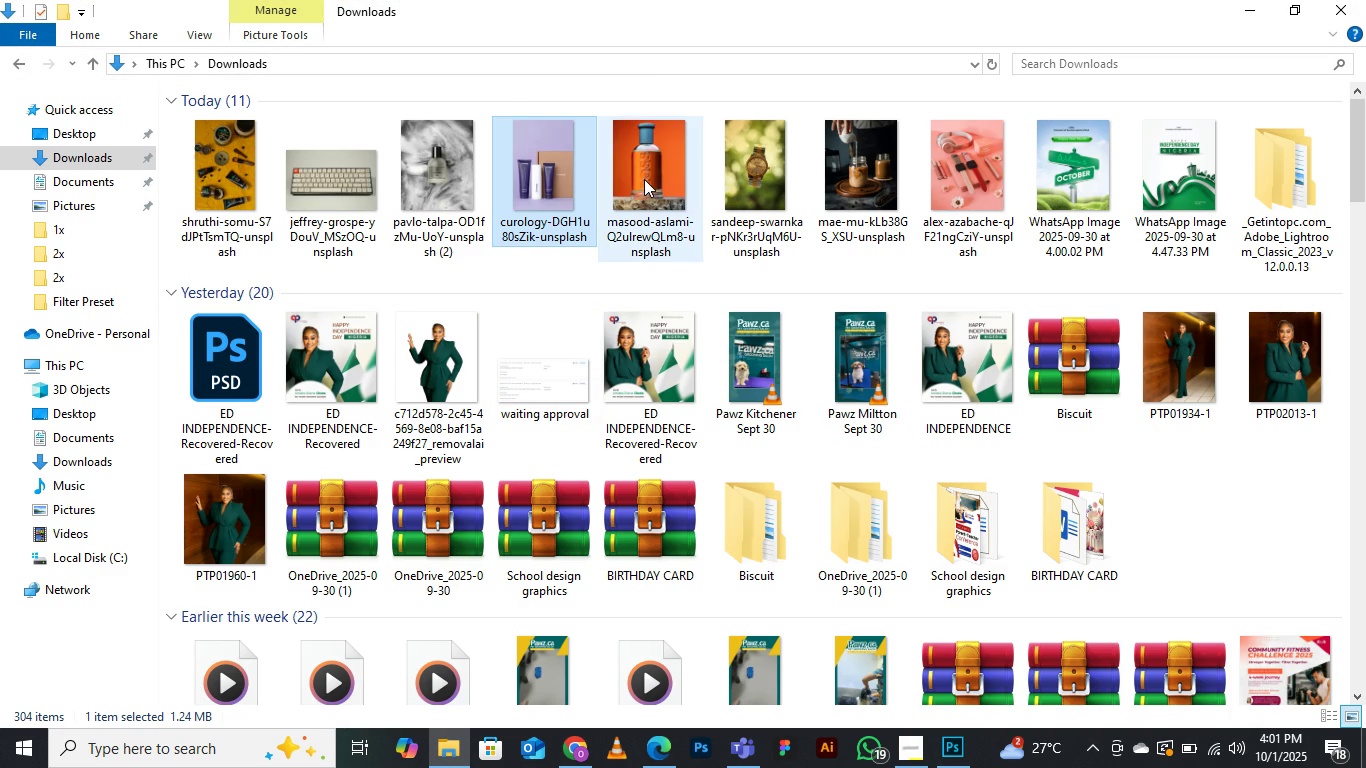 
left_click([642, 173])
 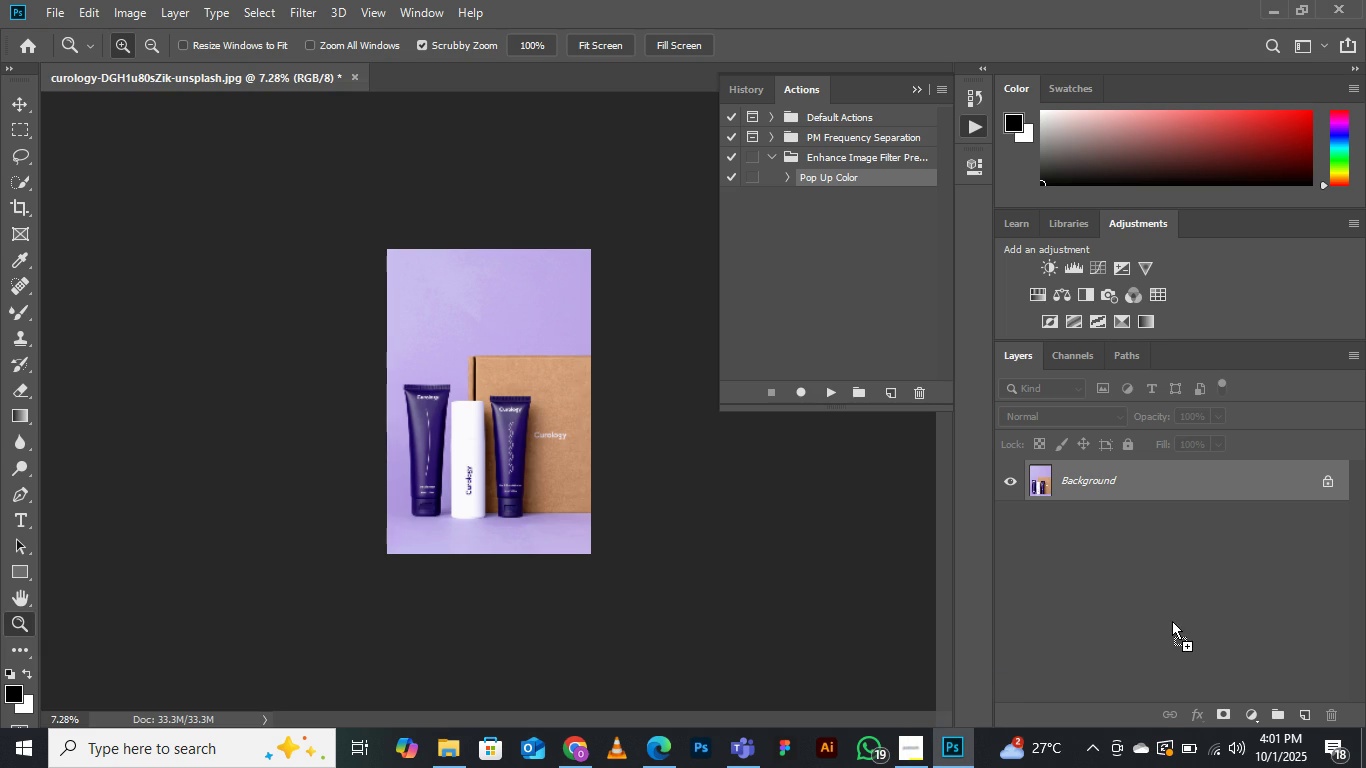 
wait(13.25)
 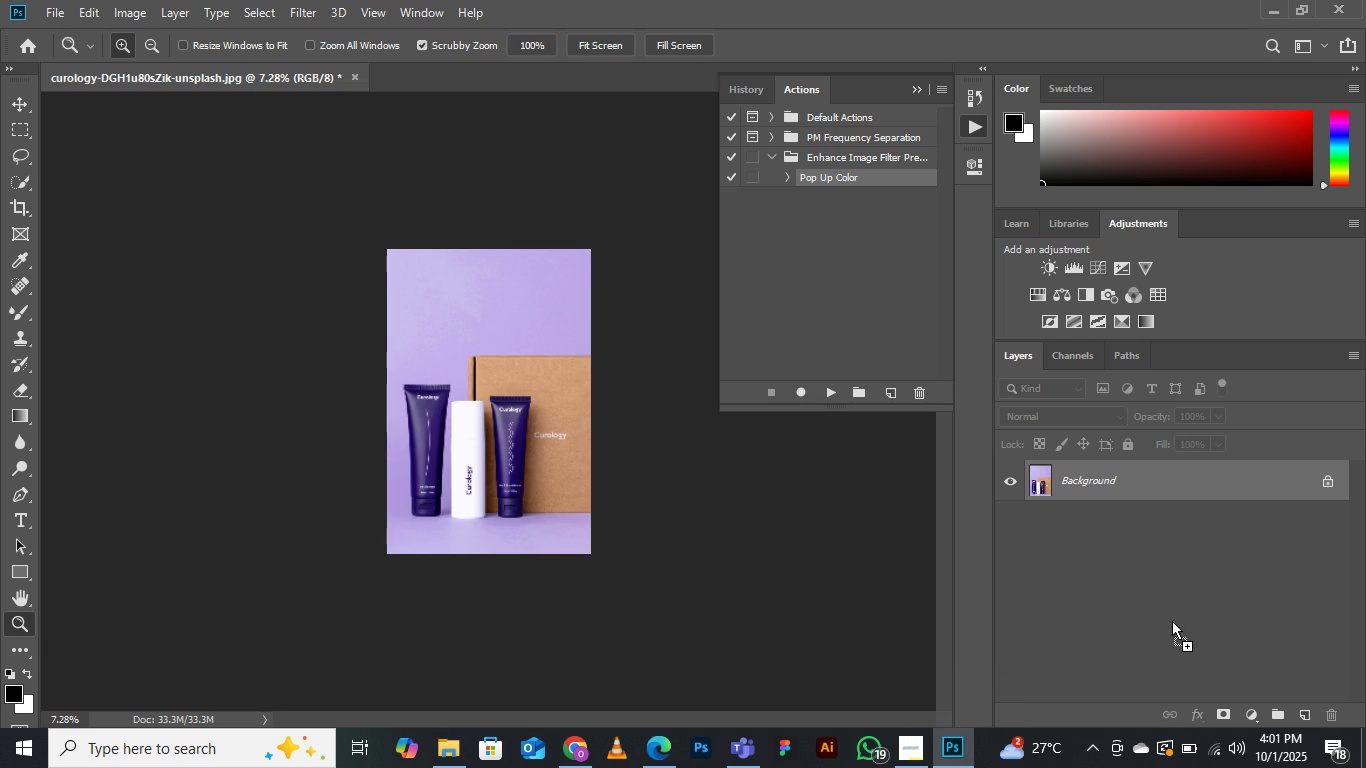 
left_click([828, 389])
 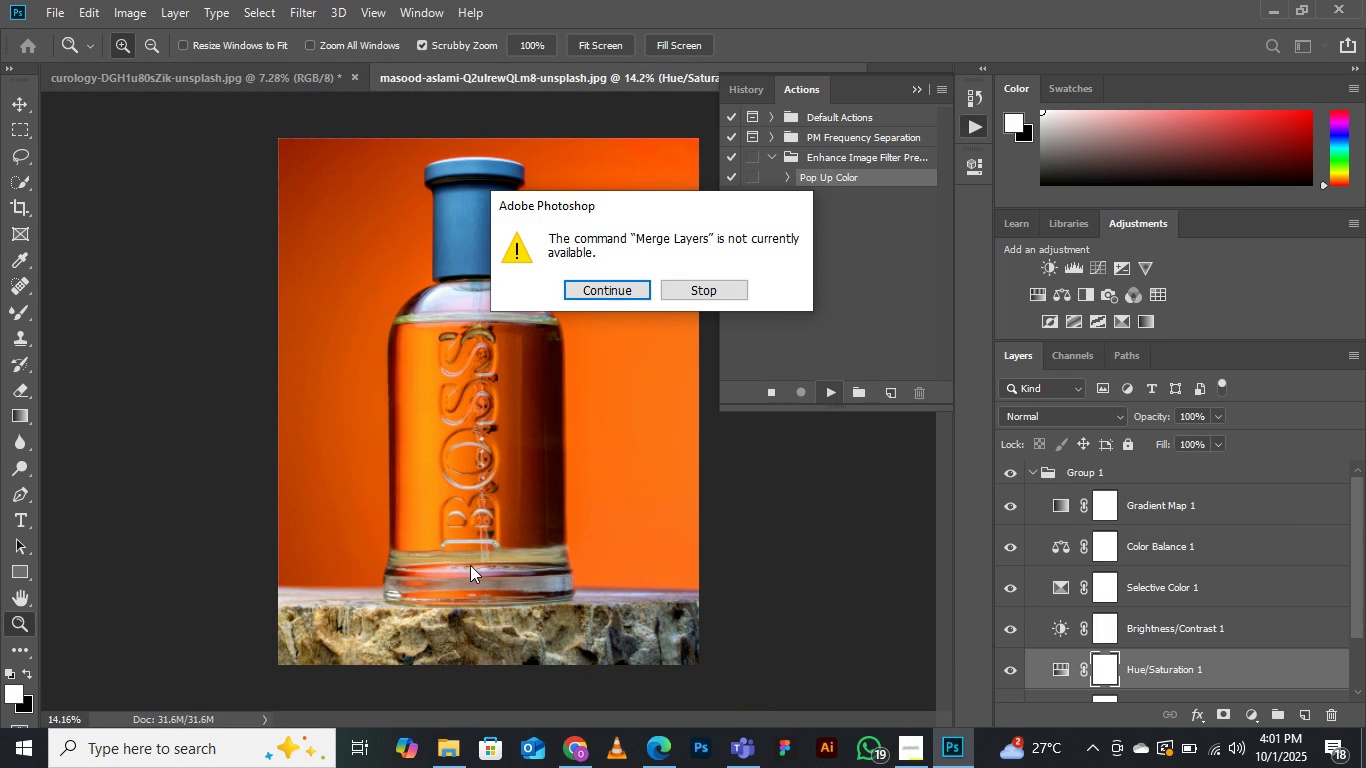 
wait(5.36)
 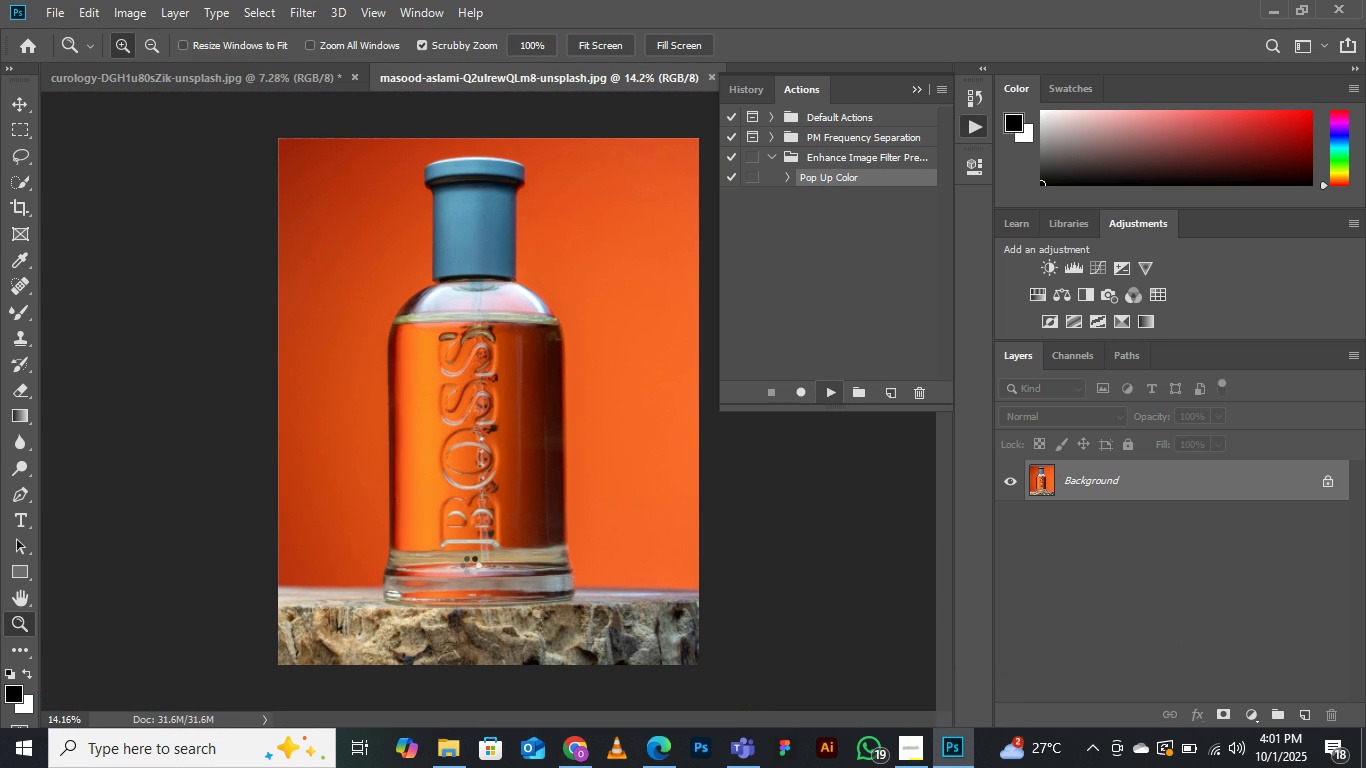 
left_click([608, 275])
 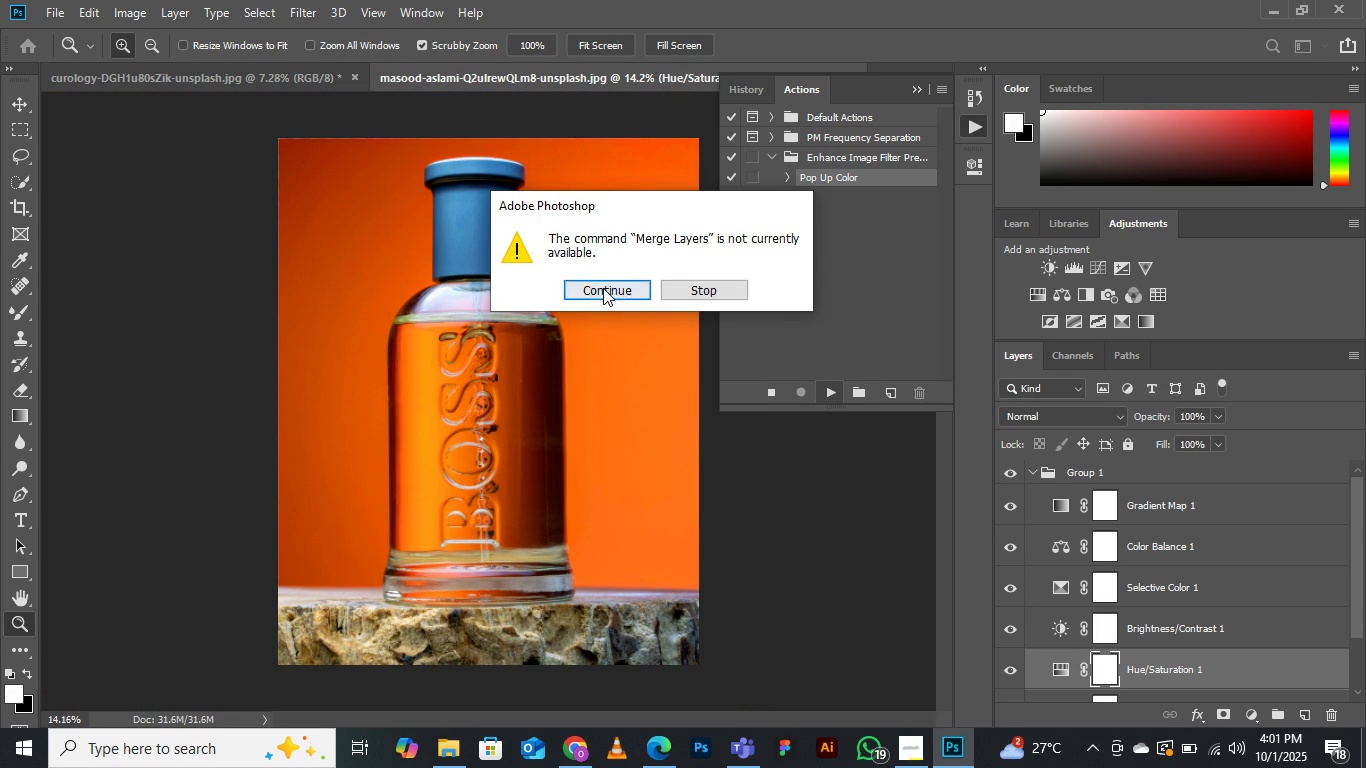 
left_click([603, 288])
 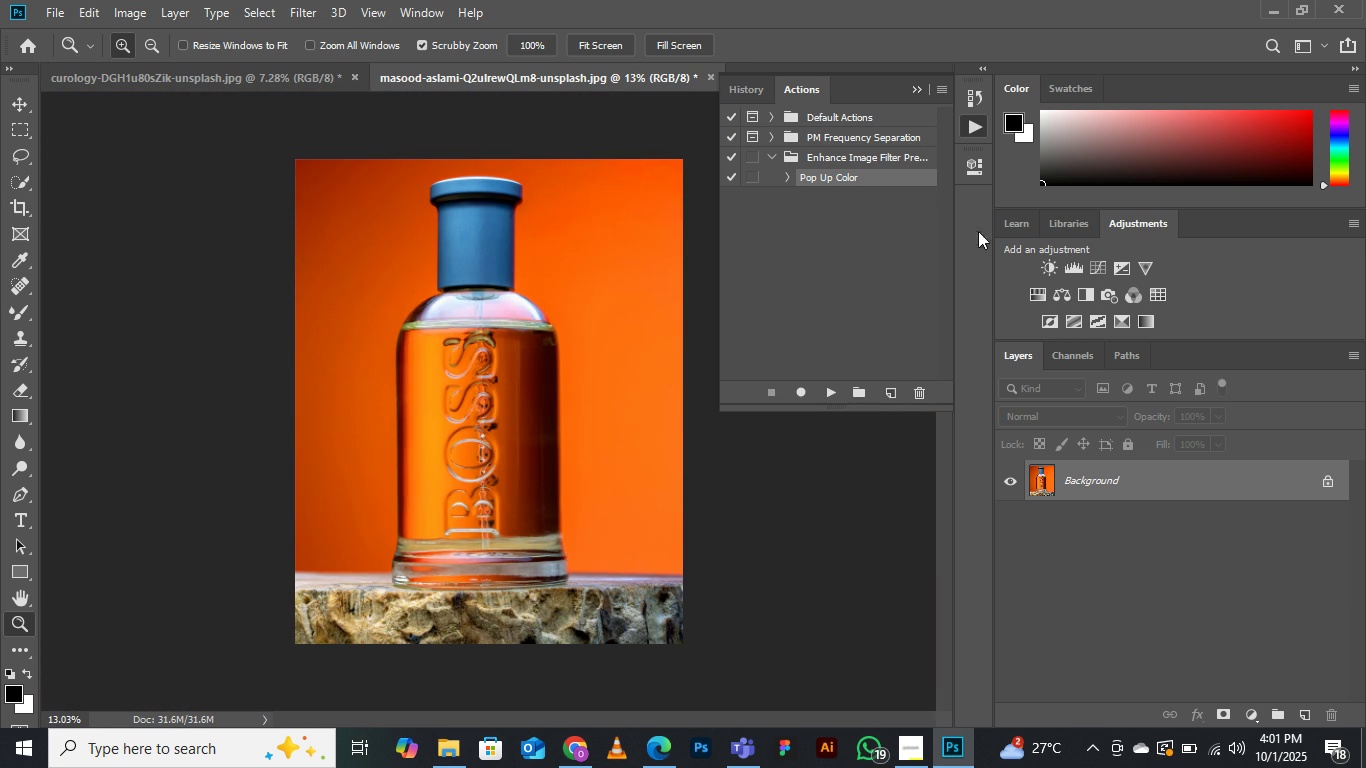 
wait(5.56)
 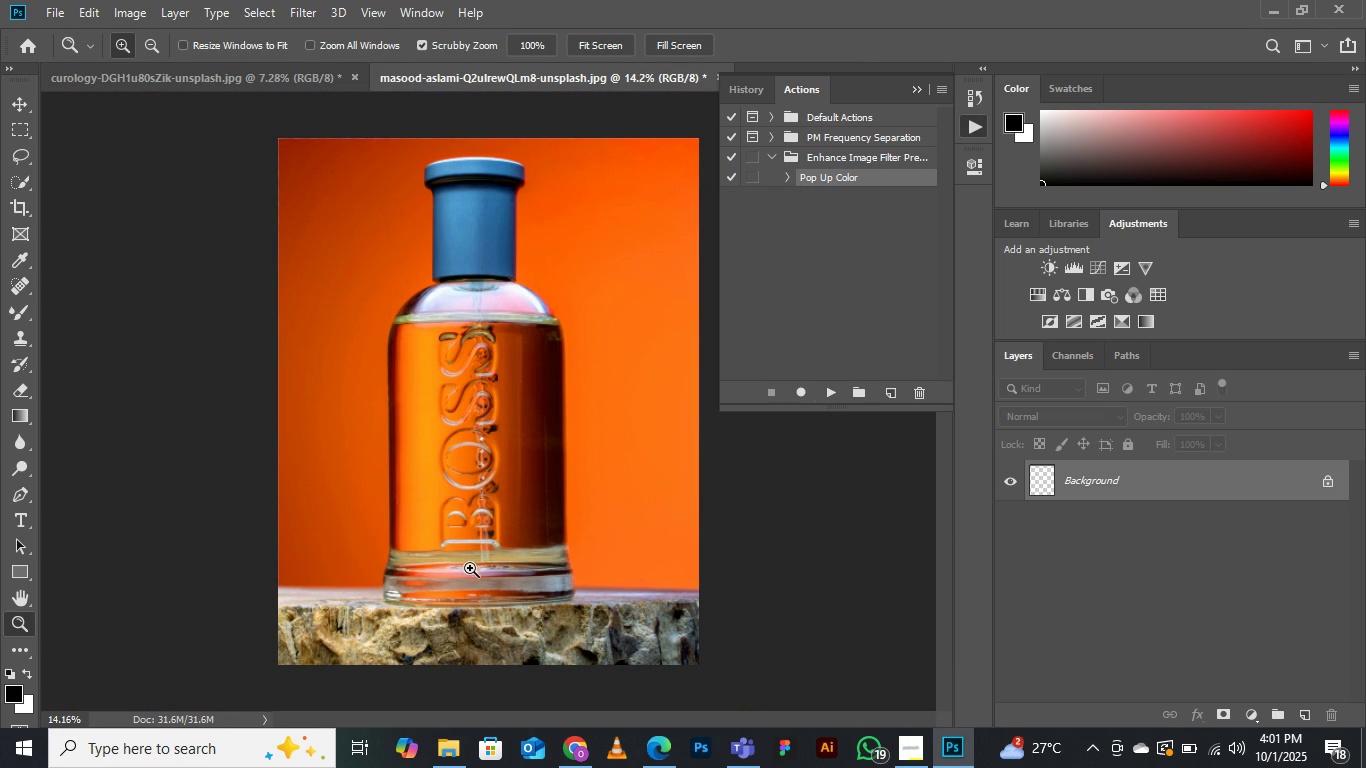 
scroll: coordinate [878, 165], scroll_direction: up, amount: 20.0
 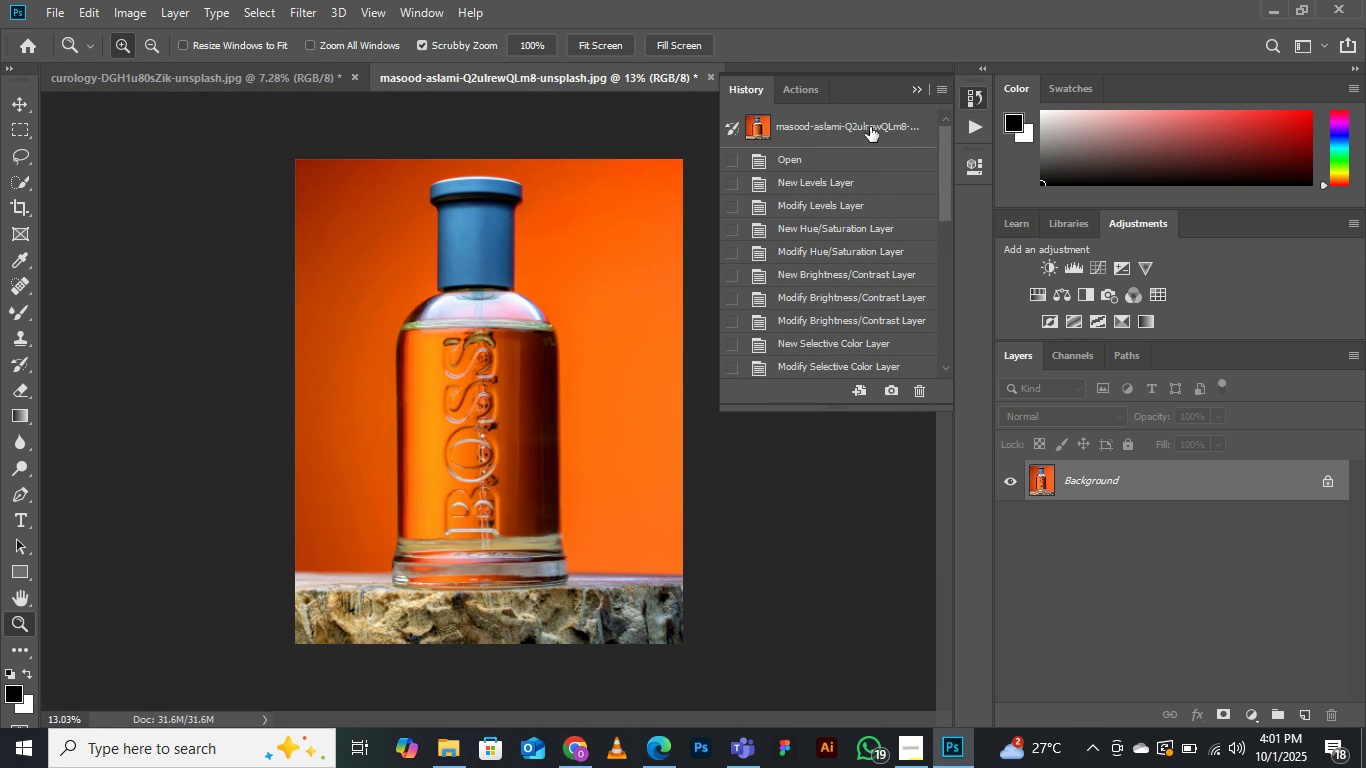 
left_click([871, 127])
 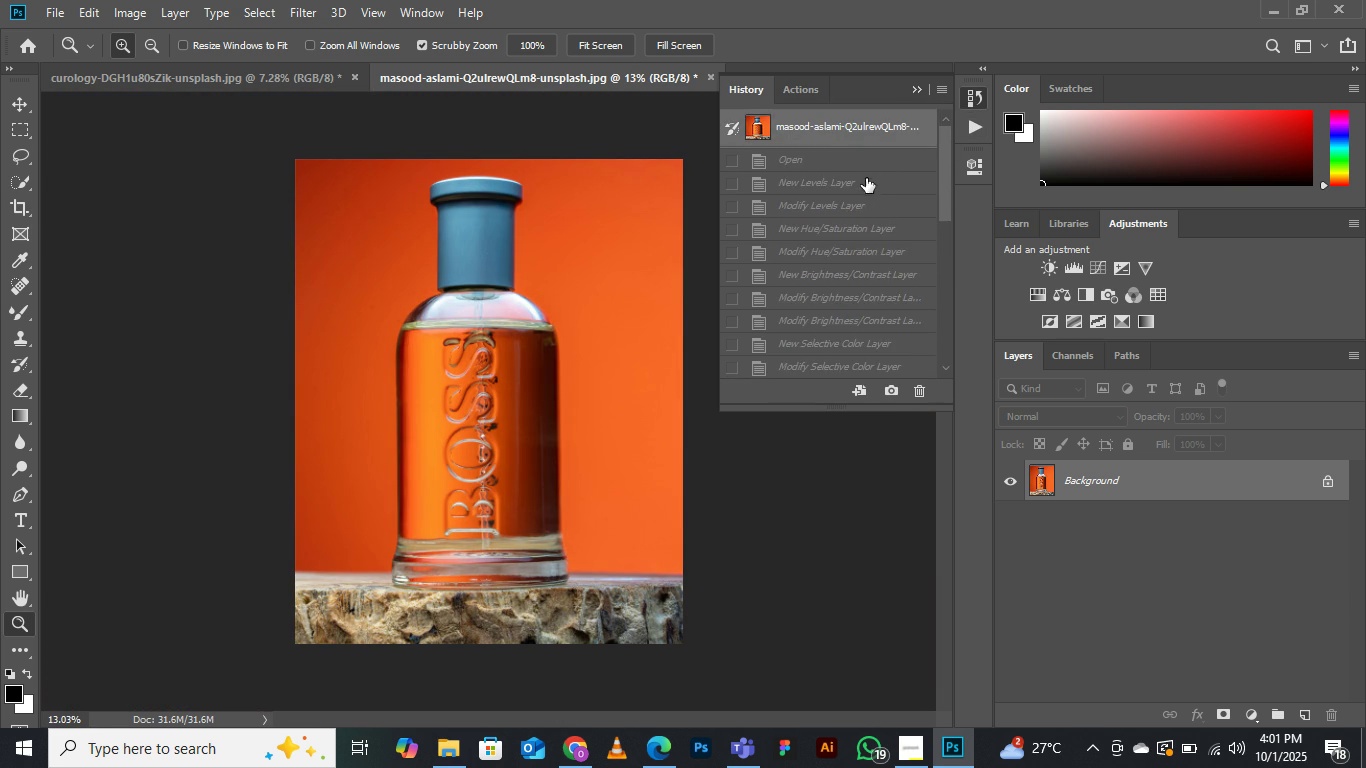 
scroll: coordinate [853, 316], scroll_direction: down, amount: 17.0
 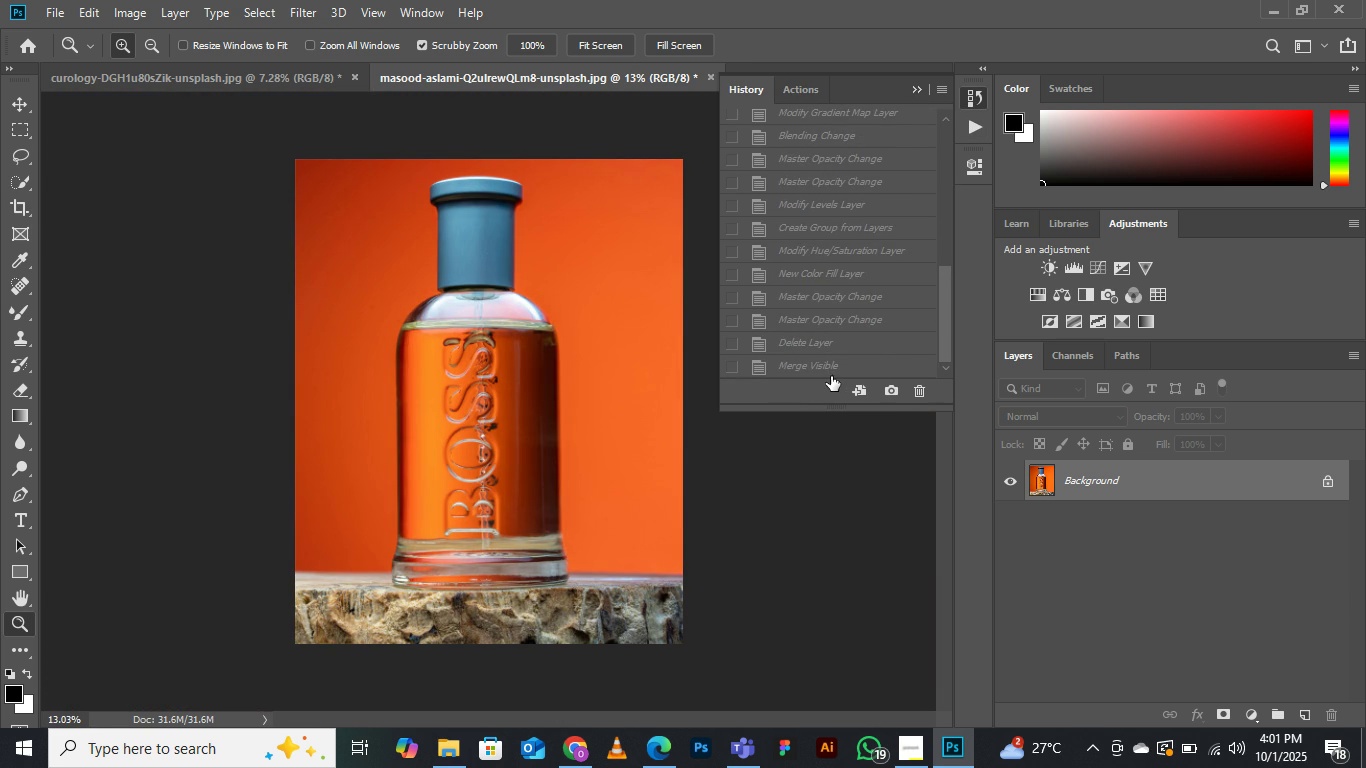 
left_click([832, 376])
 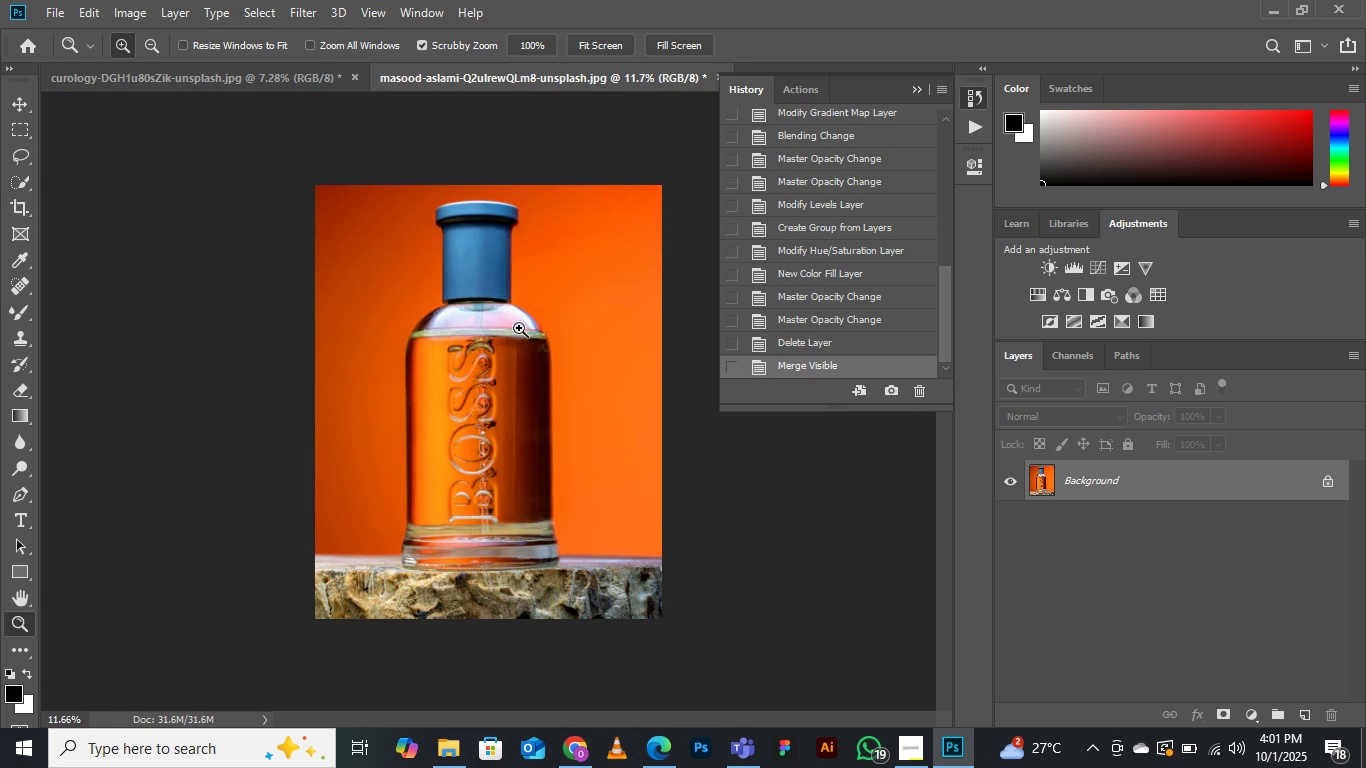 
scroll: coordinate [837, 176], scroll_direction: up, amount: 14.0
 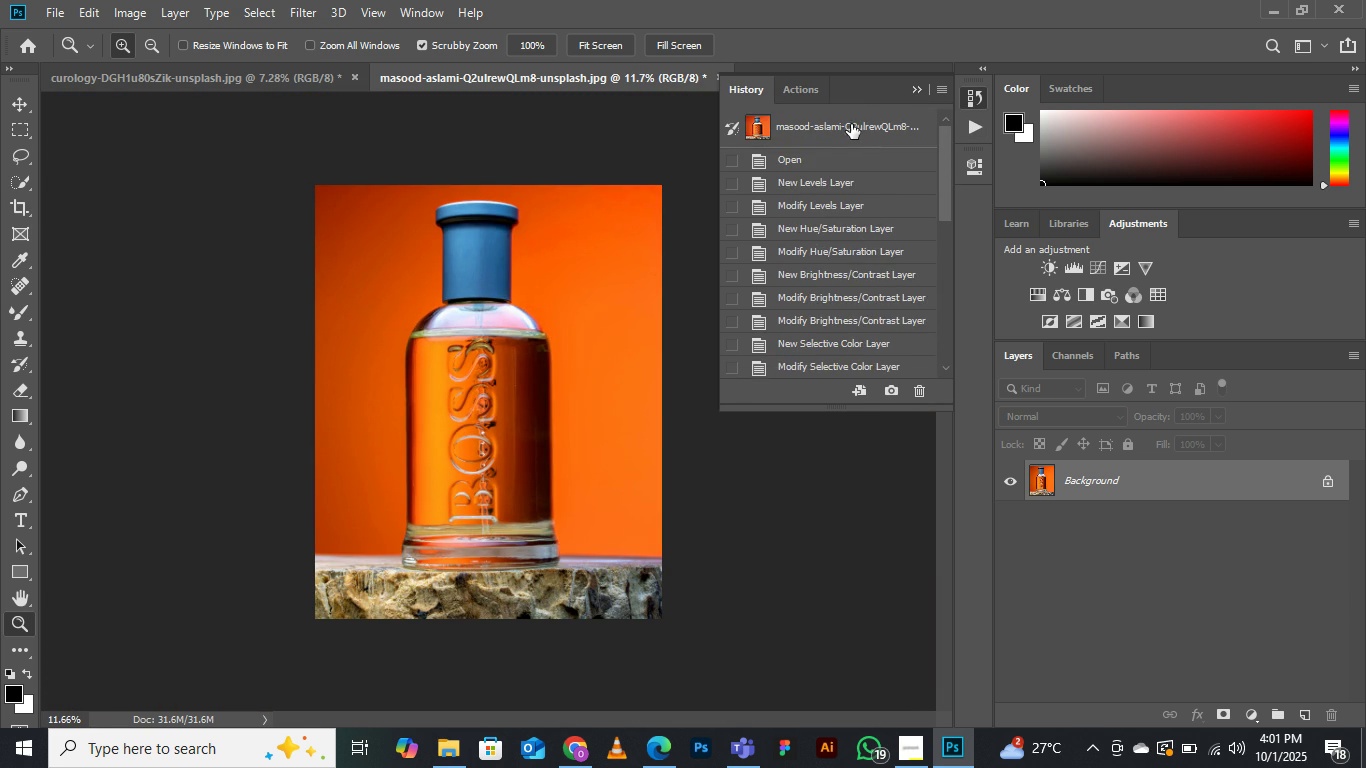 
left_click([852, 124])
 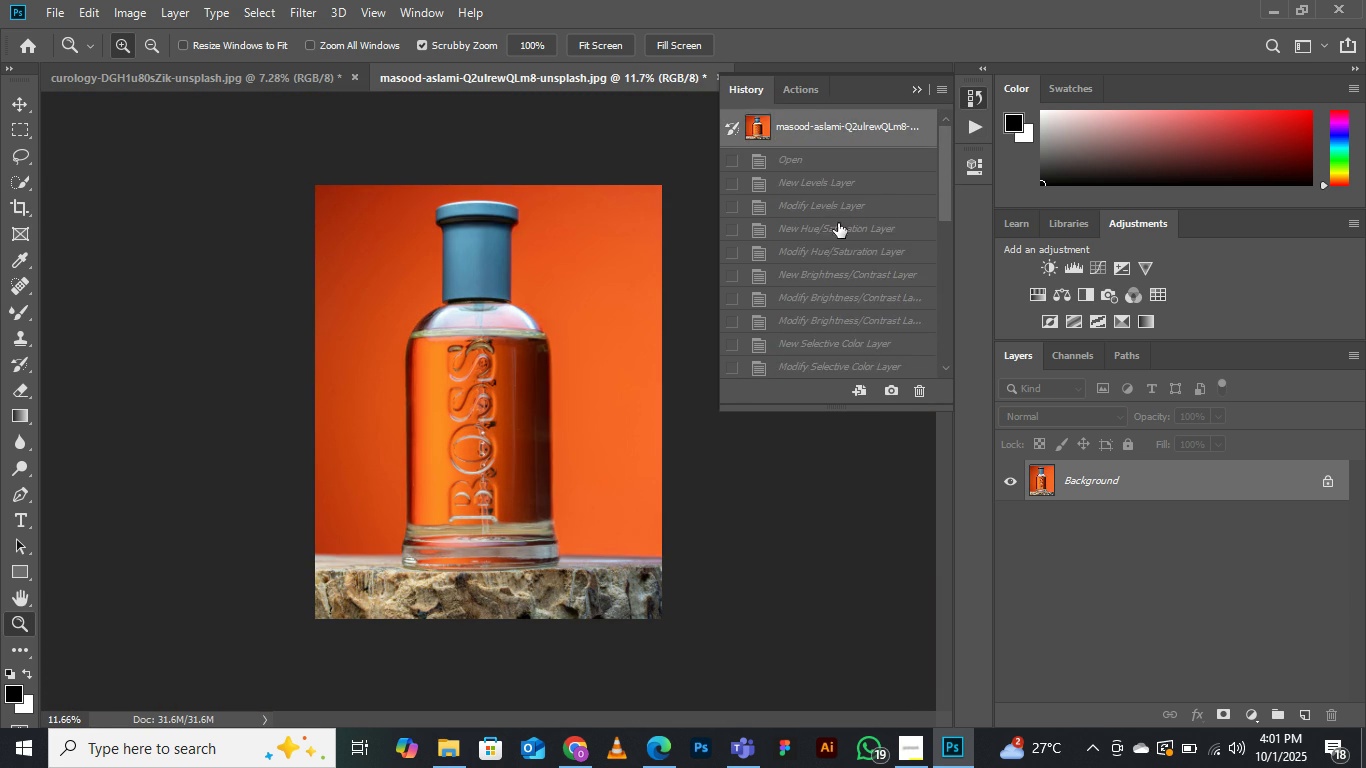 
scroll: coordinate [831, 291], scroll_direction: down, amount: 16.0
 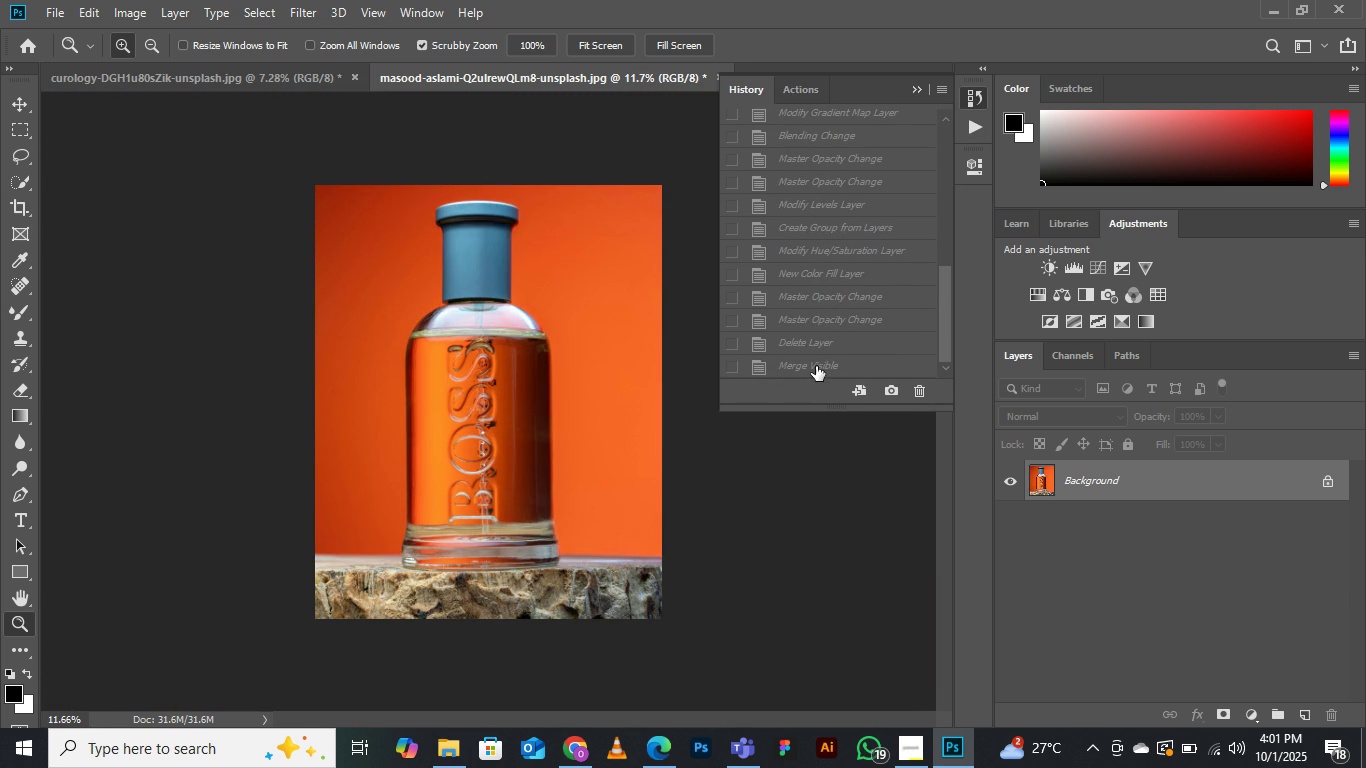 
left_click([816, 366])
 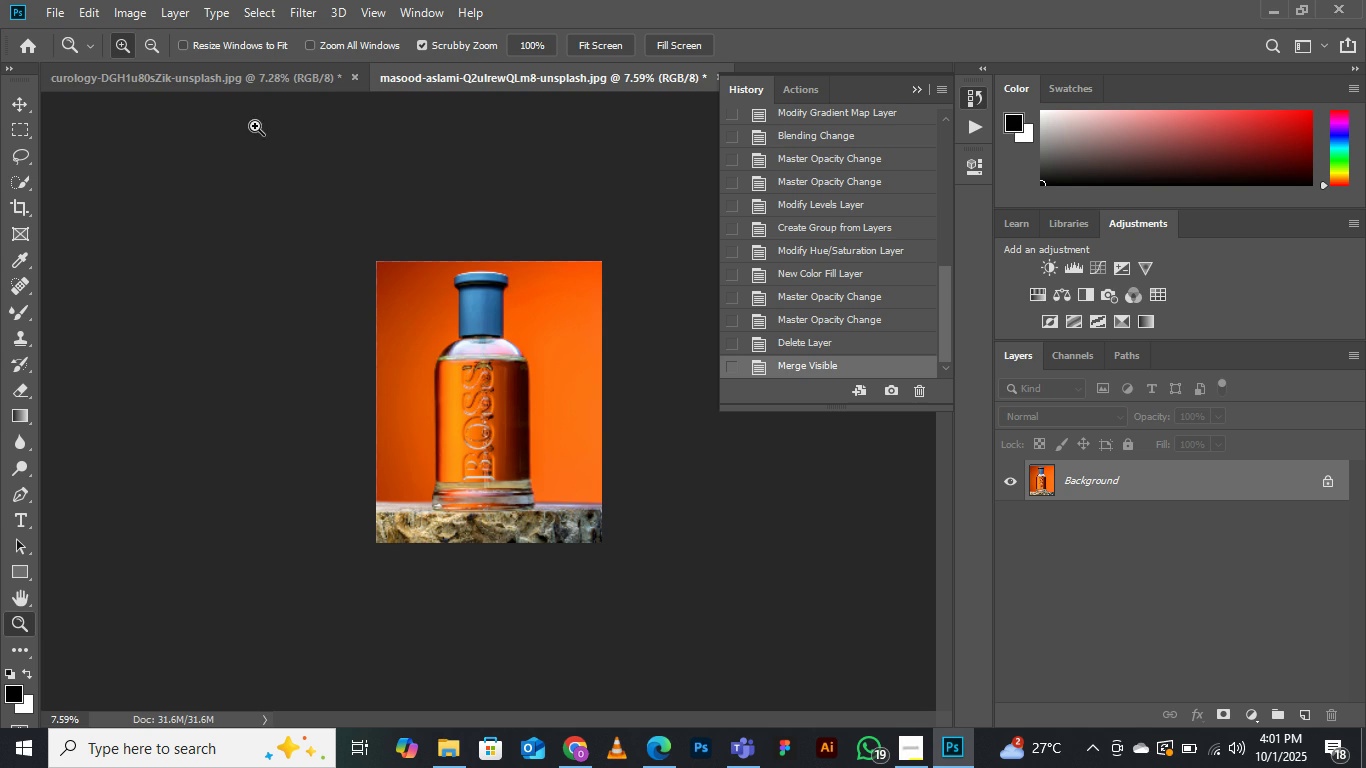 
left_click([247, 84])
 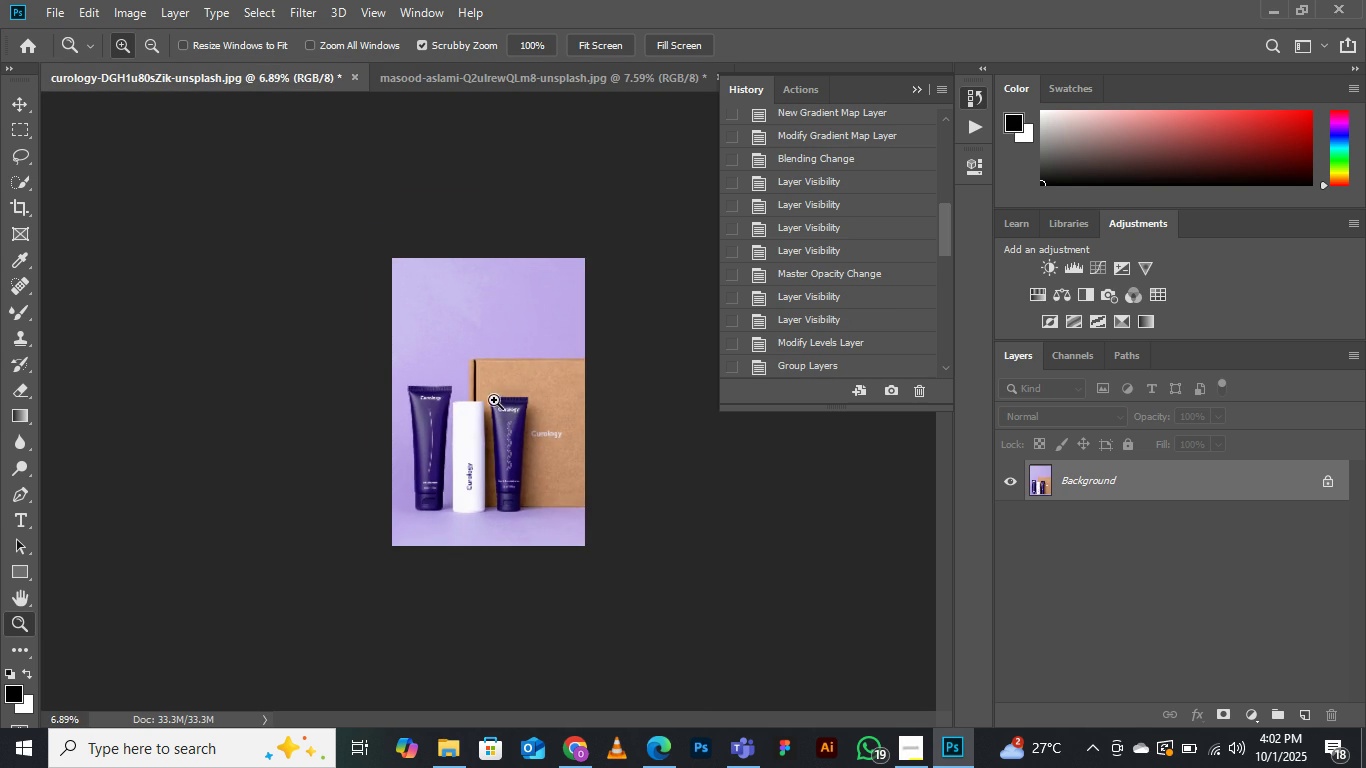 
scroll: coordinate [823, 177], scroll_direction: up, amount: 20.0
 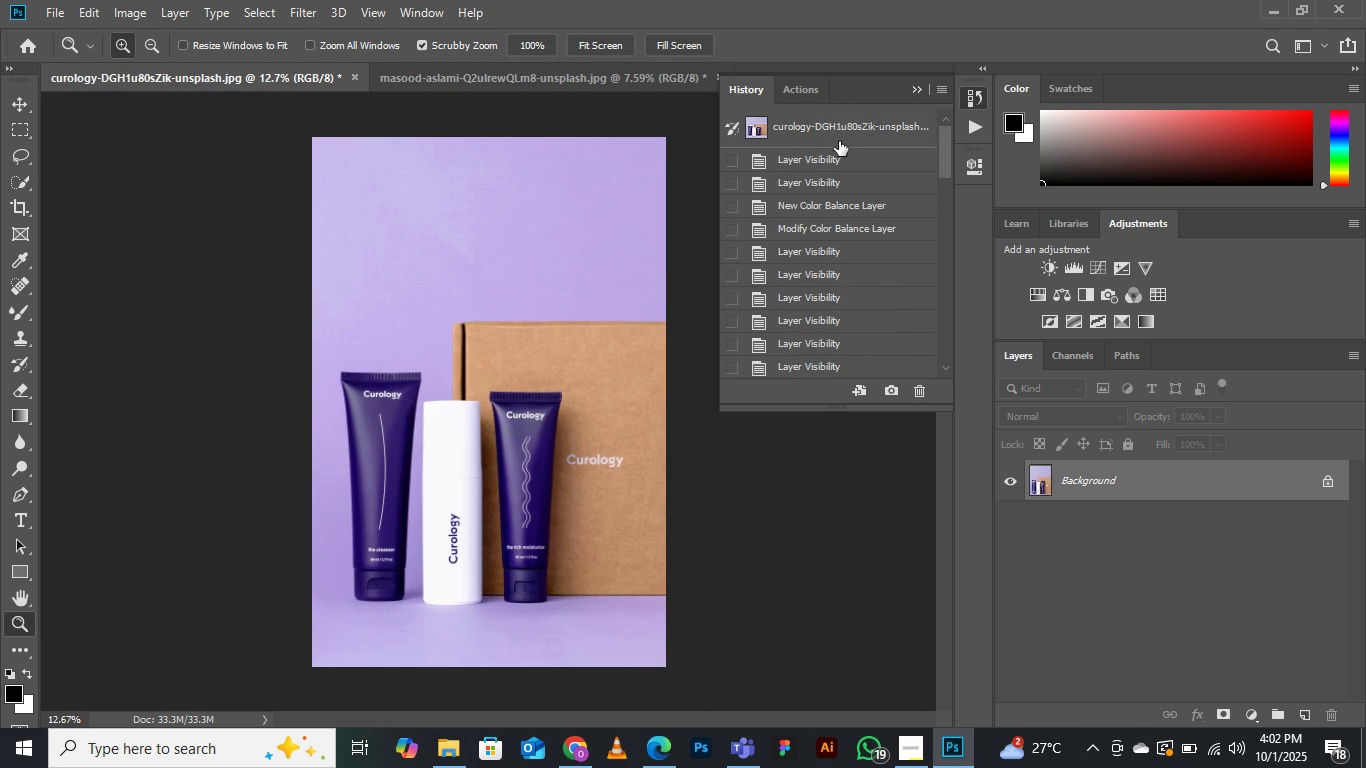 
left_click([839, 139])
 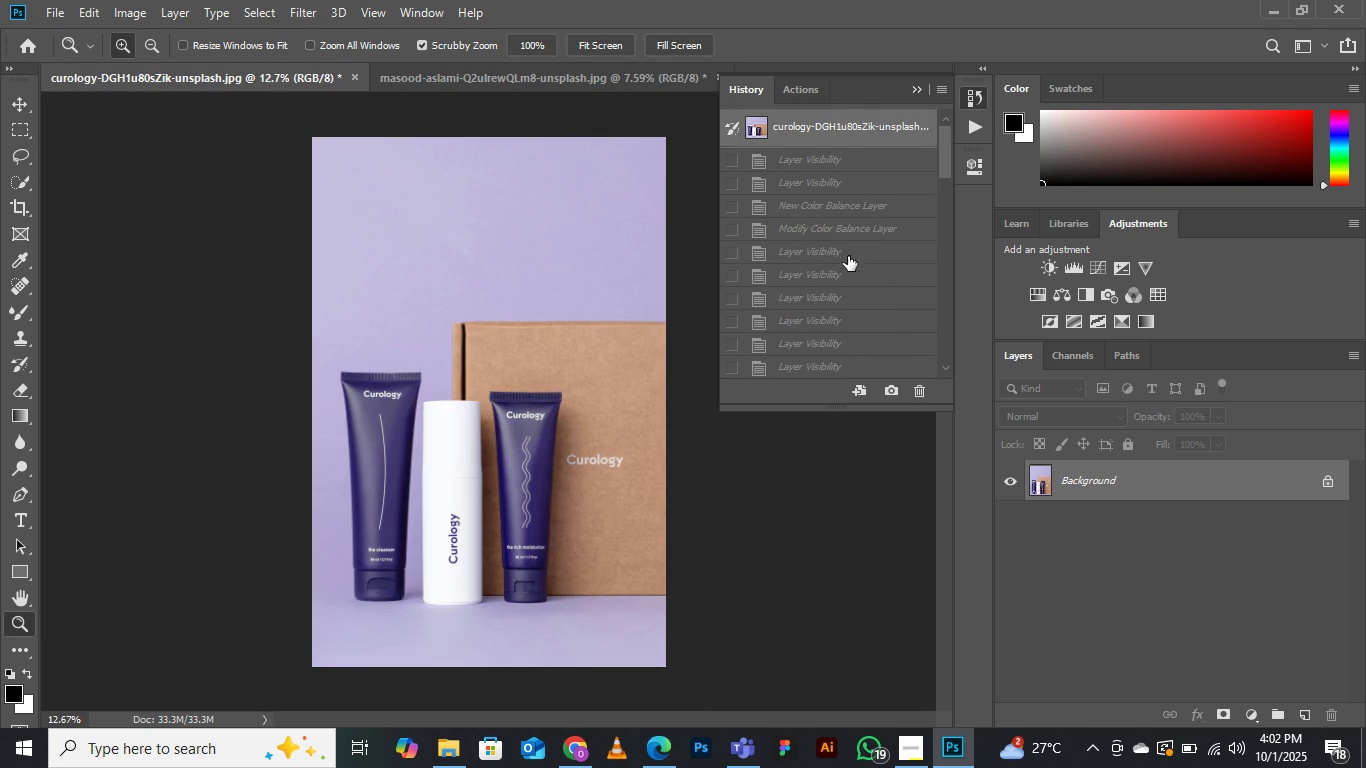 
scroll: coordinate [813, 364], scroll_direction: down, amount: 38.0